 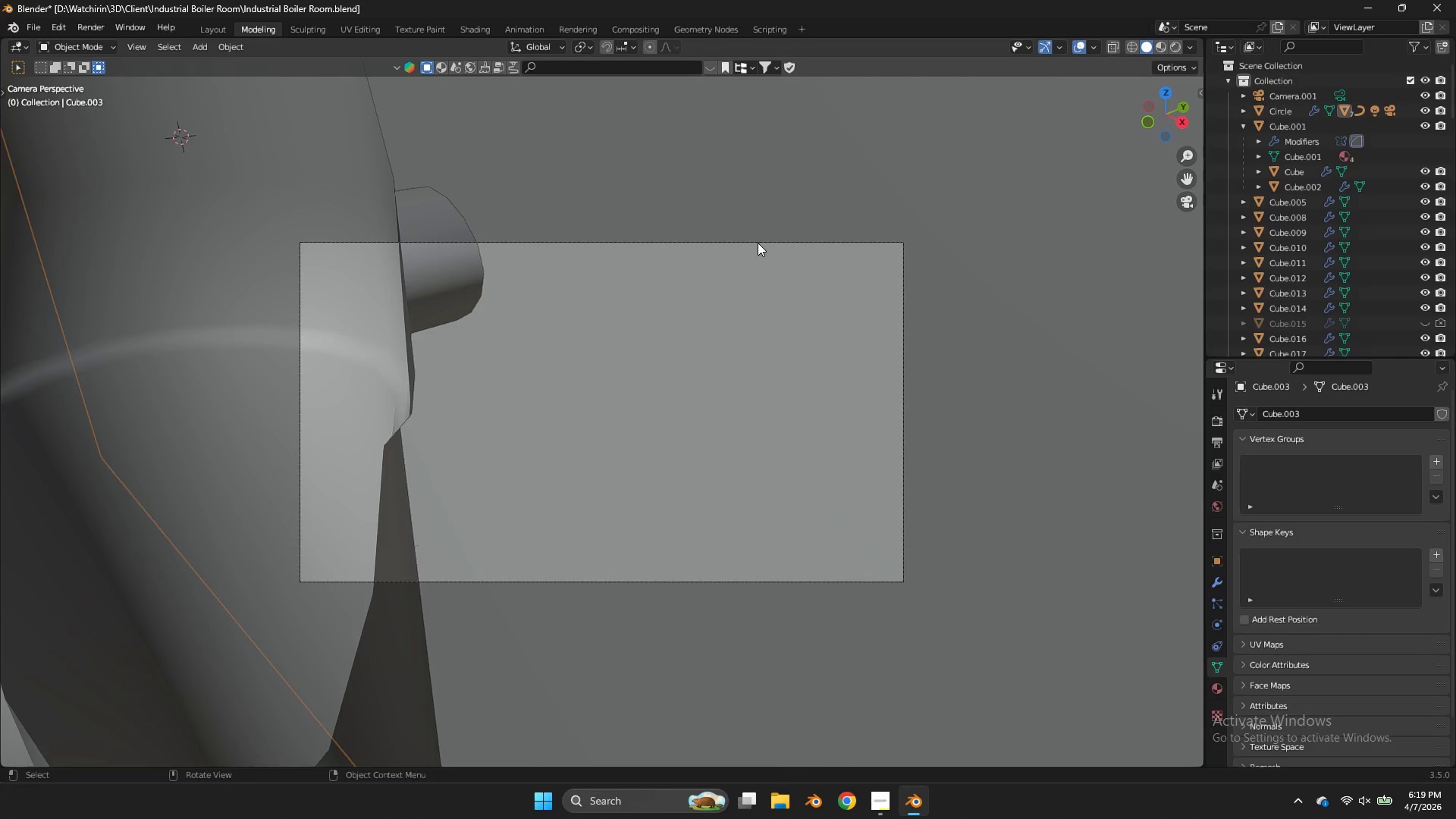 
left_click([757, 241])
 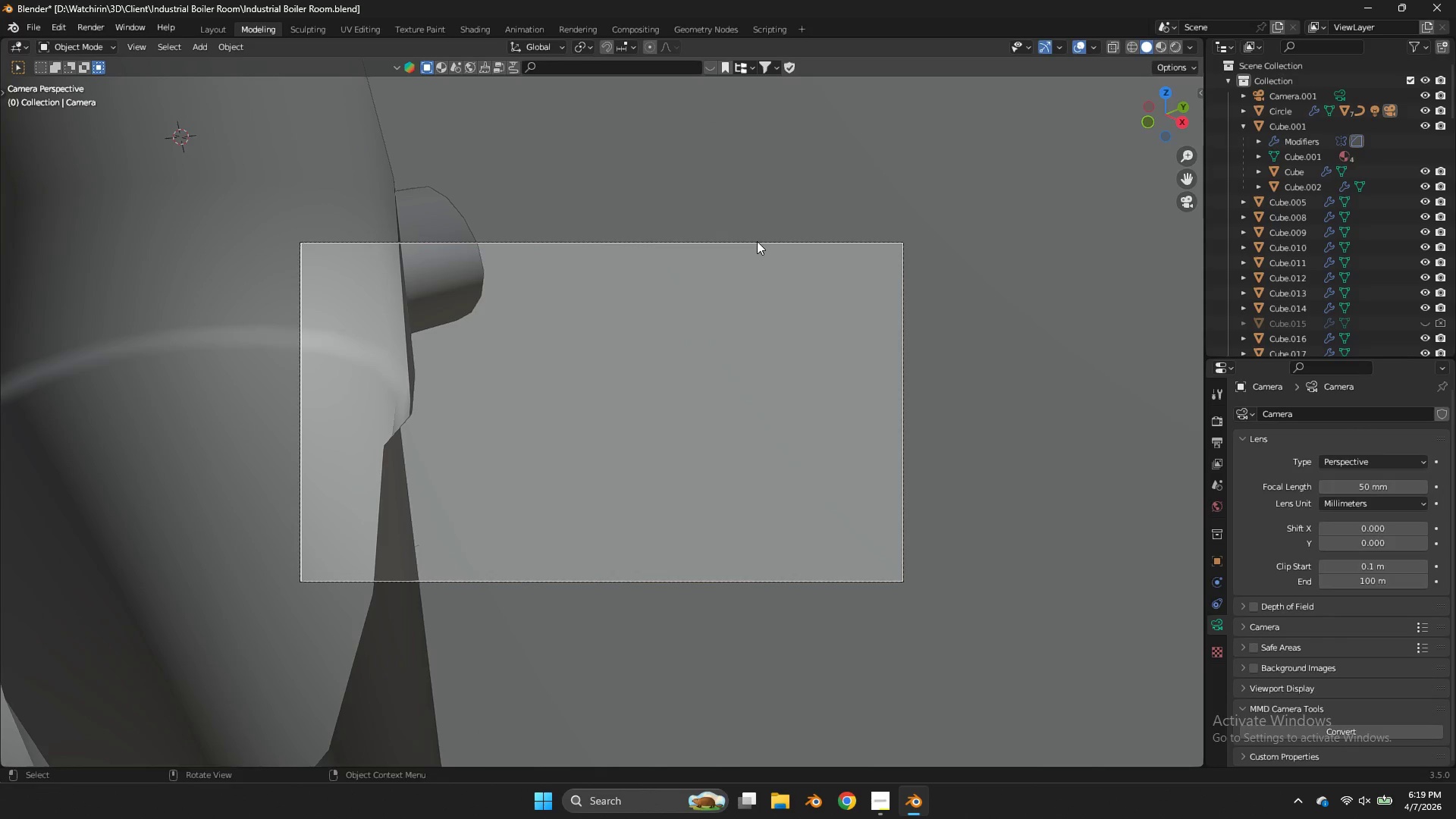 
type(gzz)
 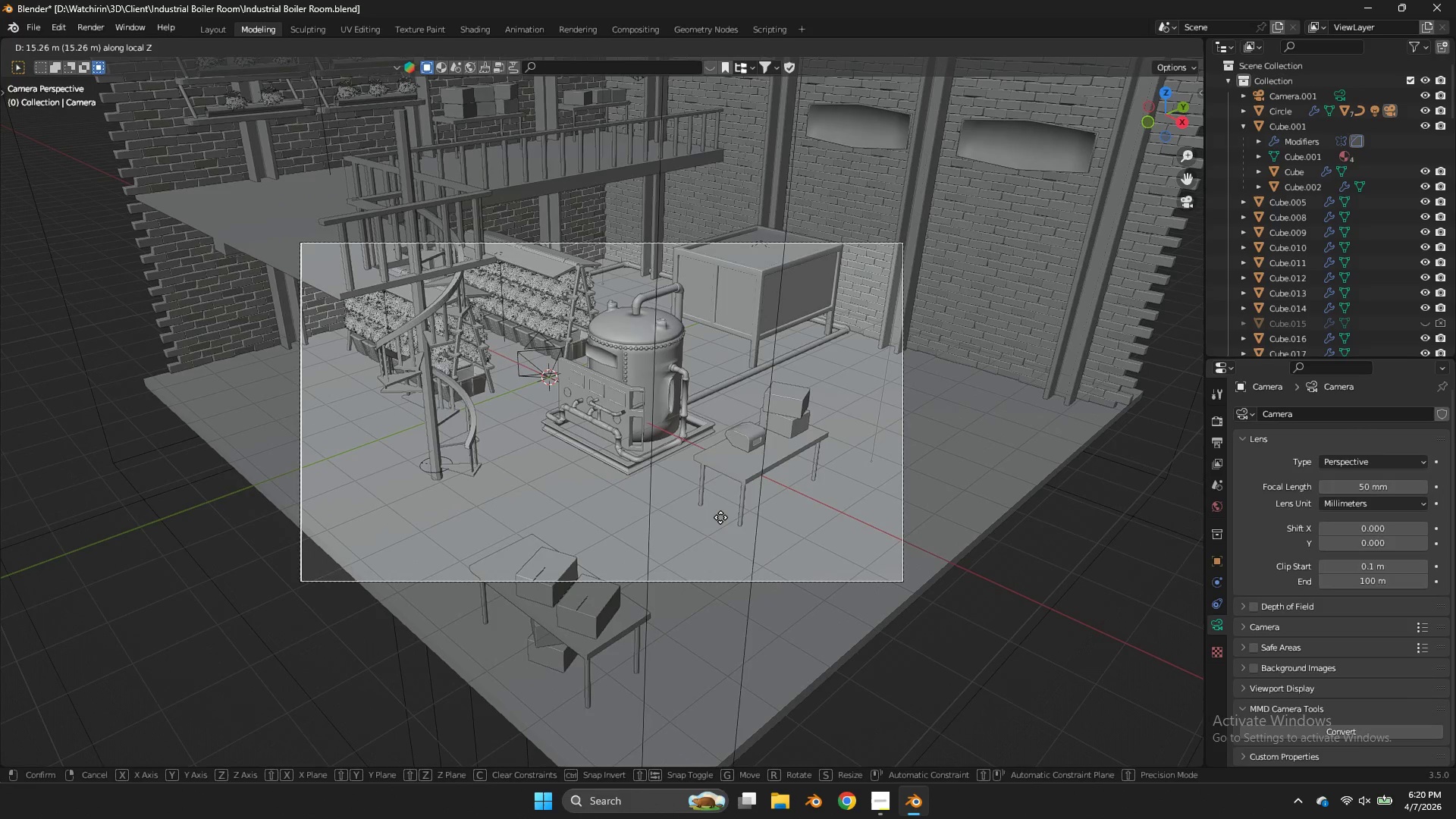 
left_click([723, 530])
 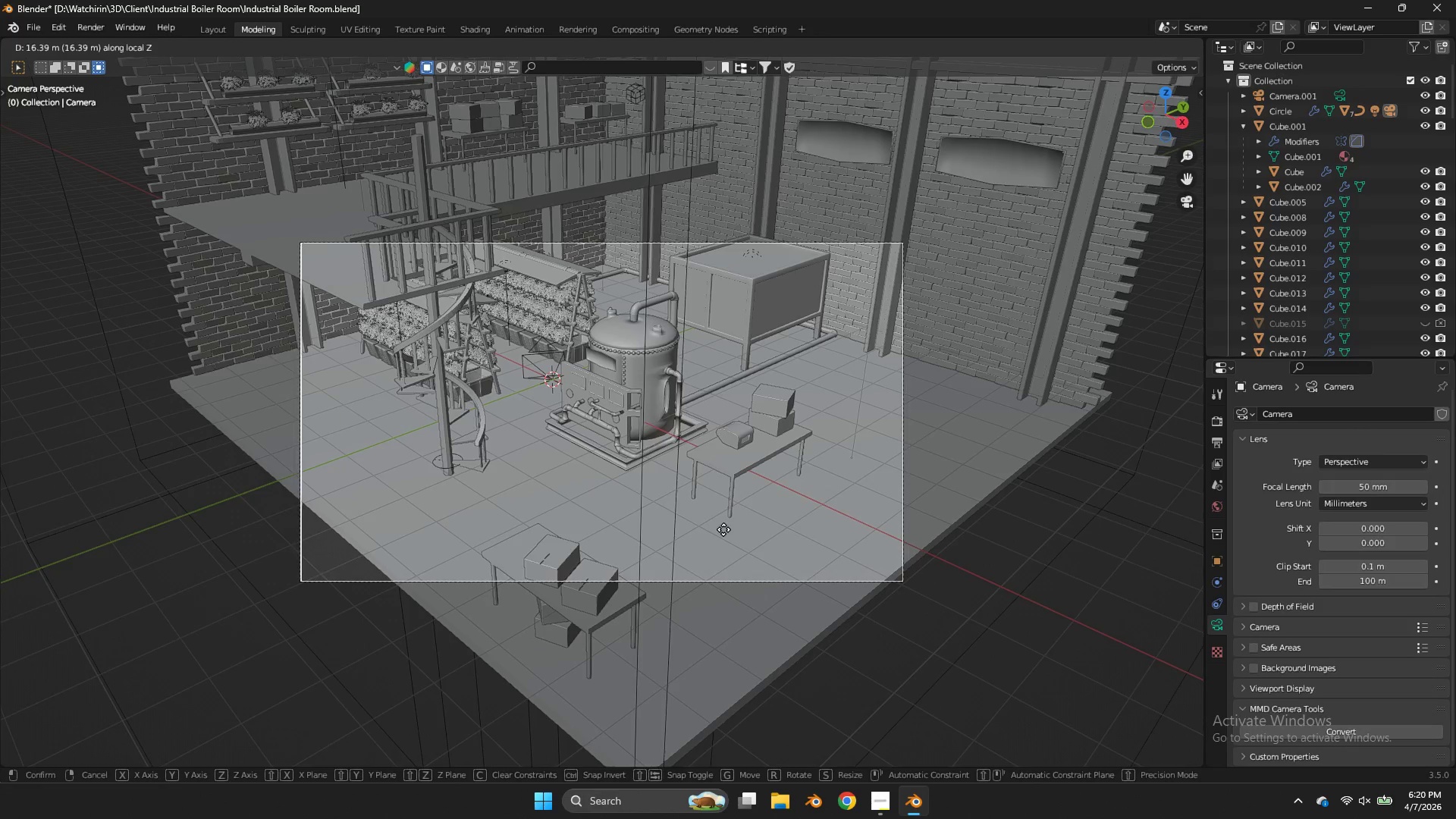 
type(gz)
 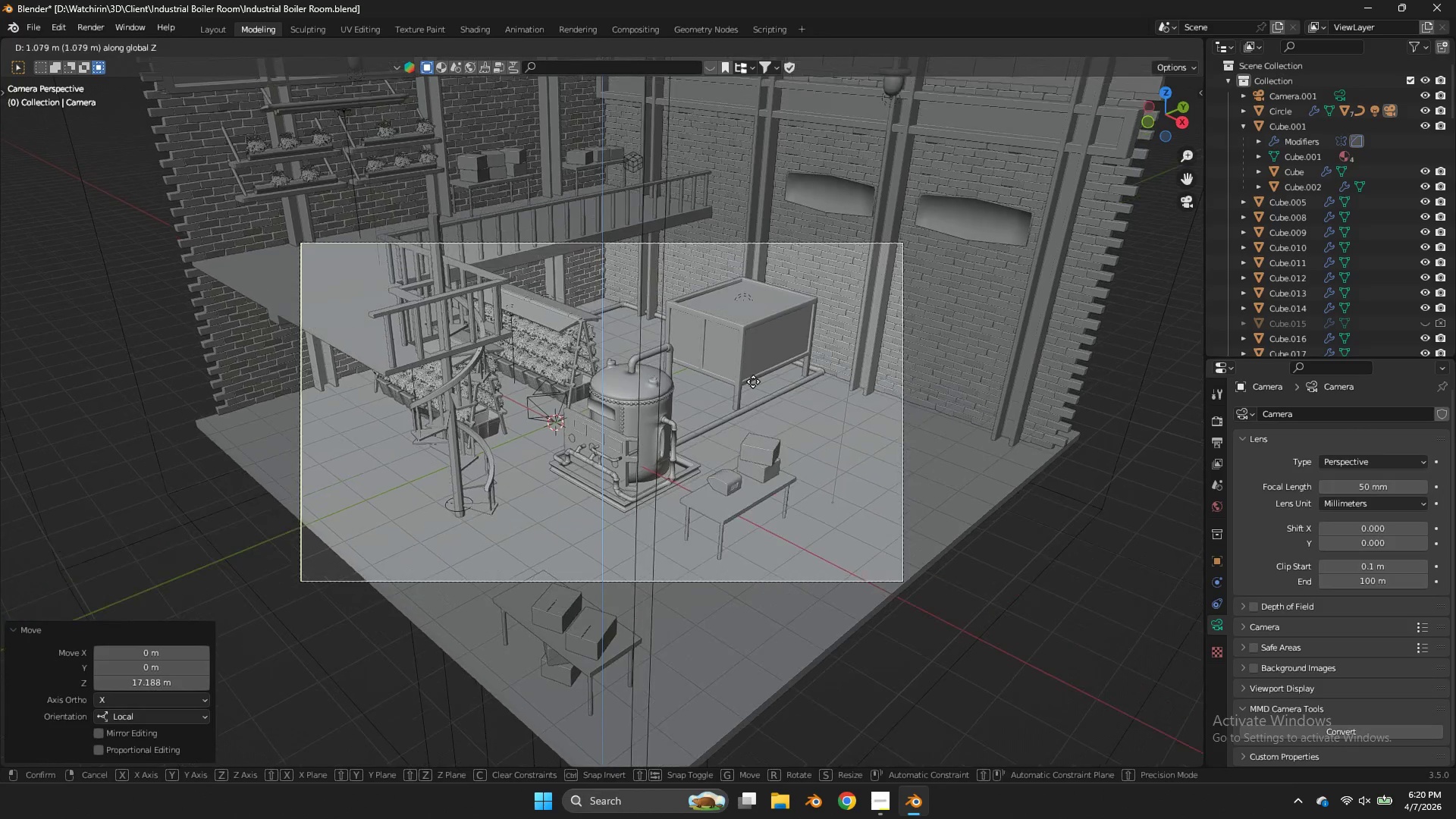 
left_click([753, 381])
 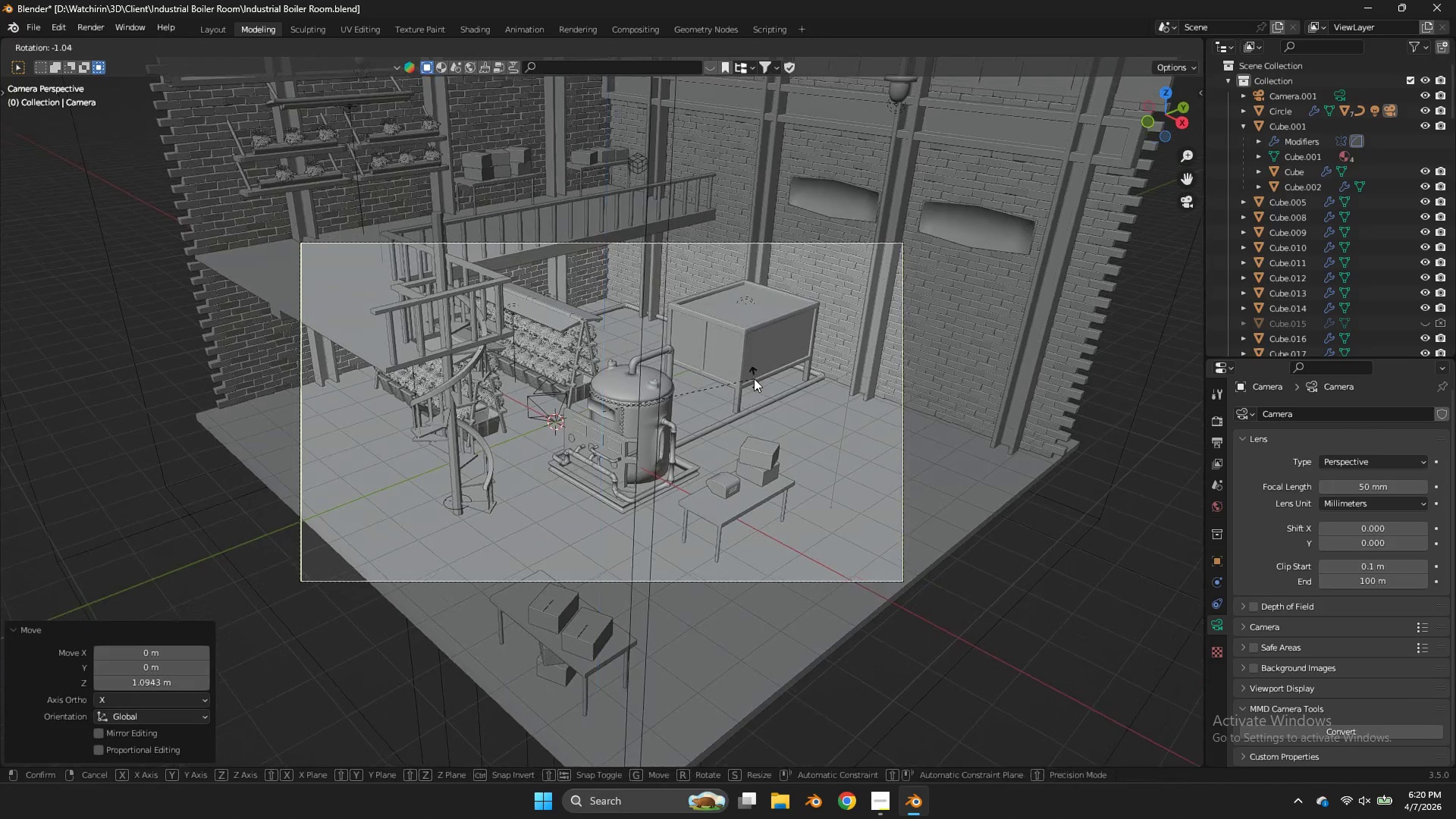 
type(rxx)
 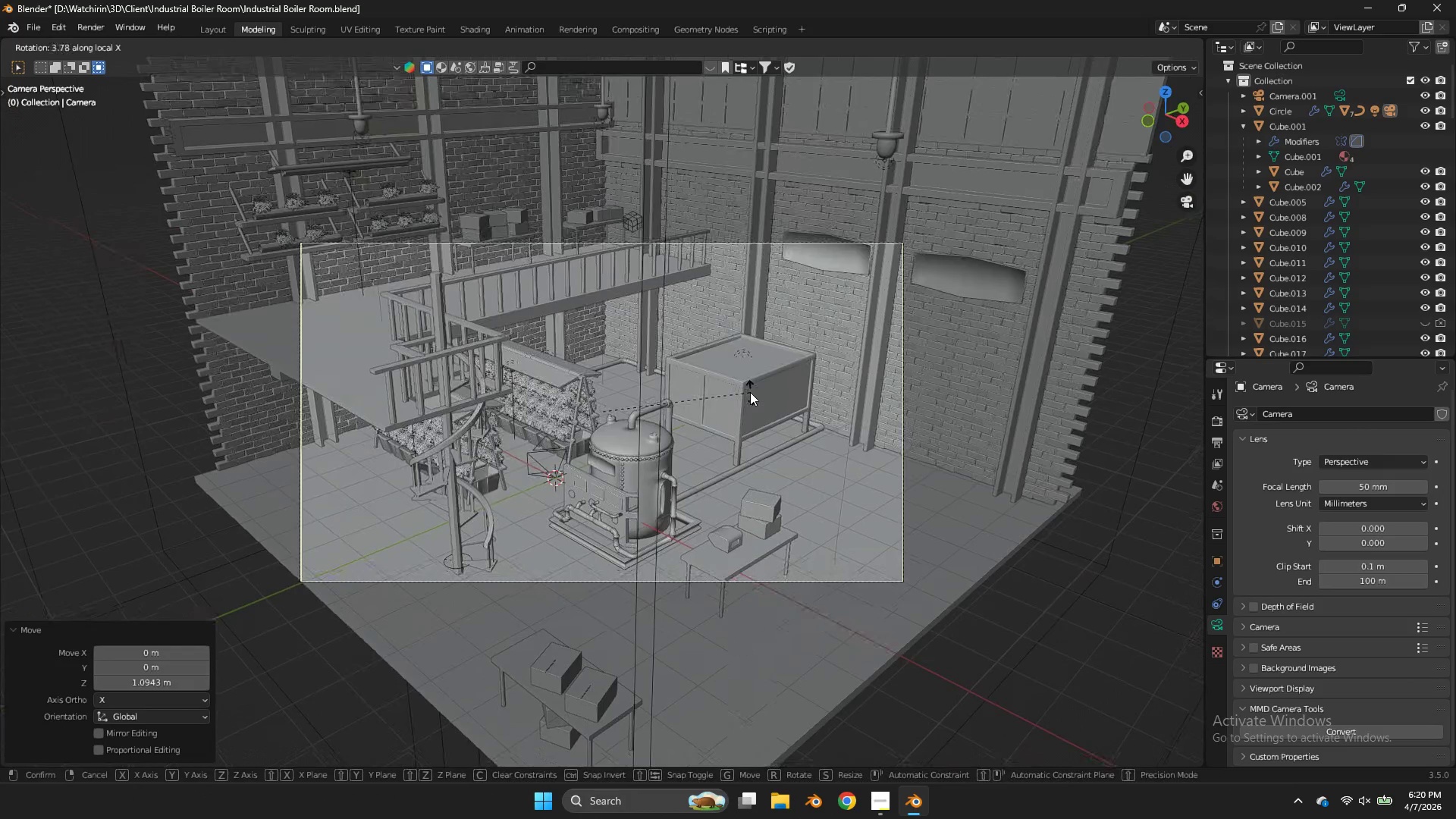 
left_click([747, 387])
 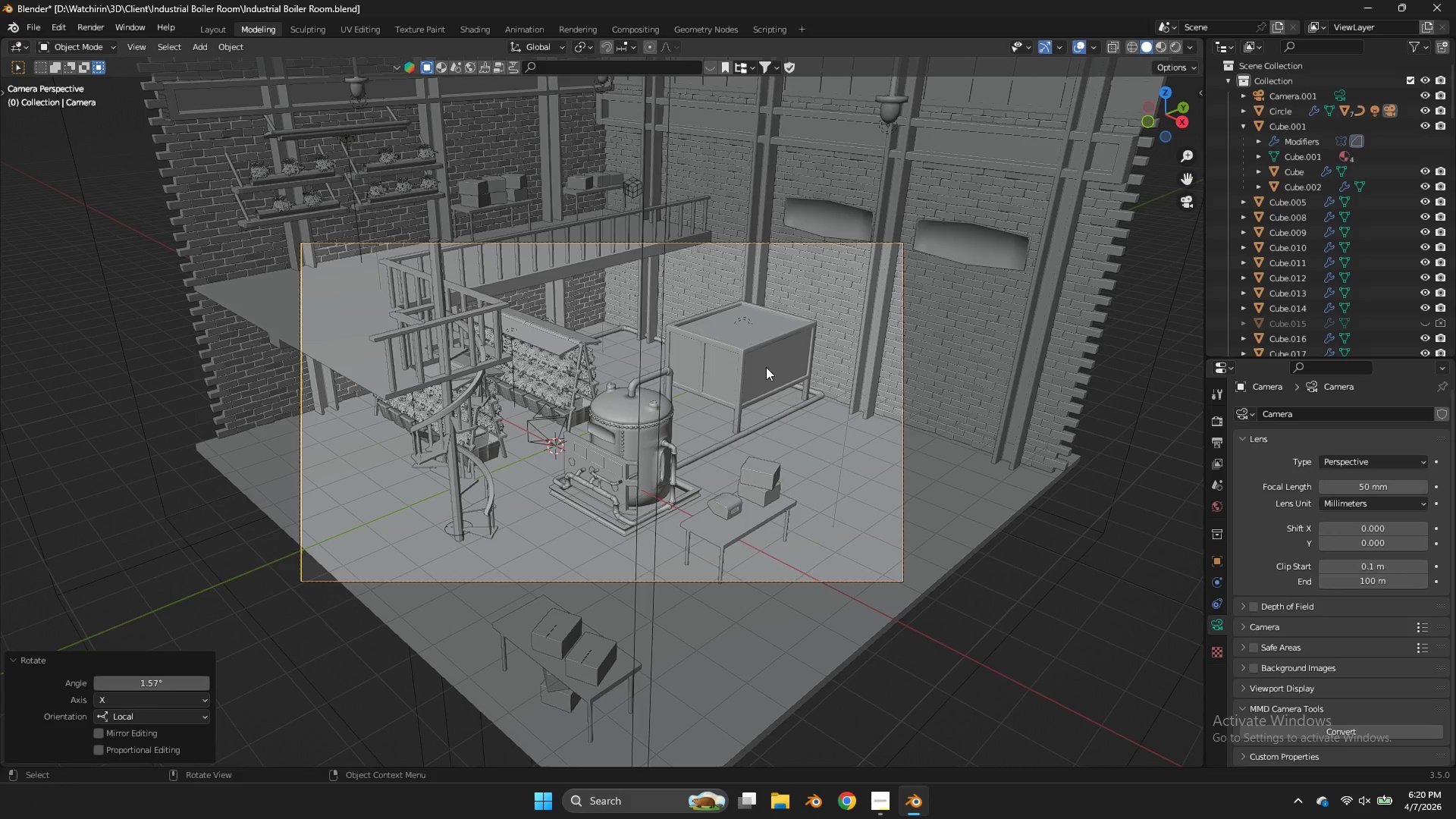 
type(gz)
 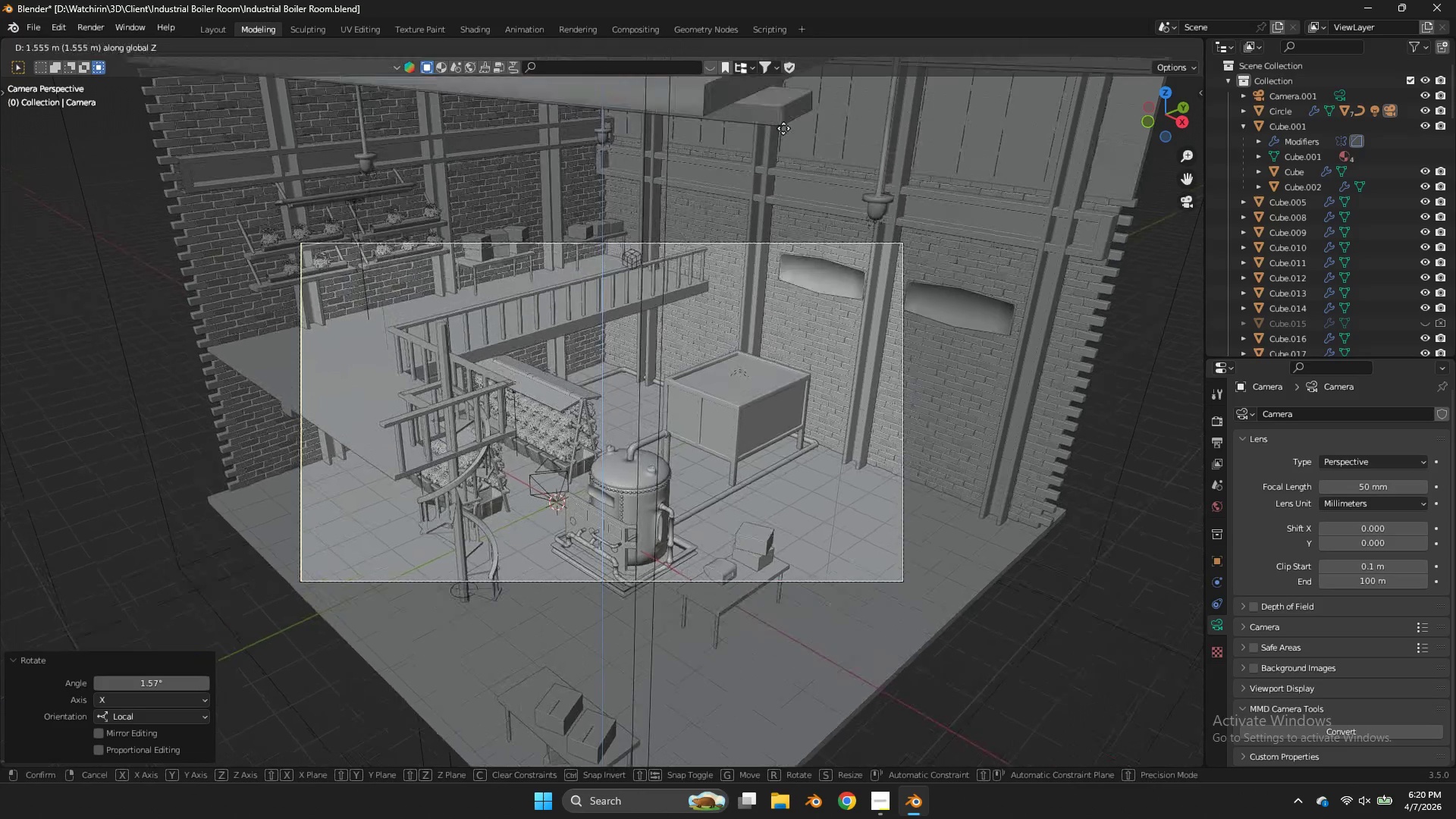 
left_click([788, 102])
 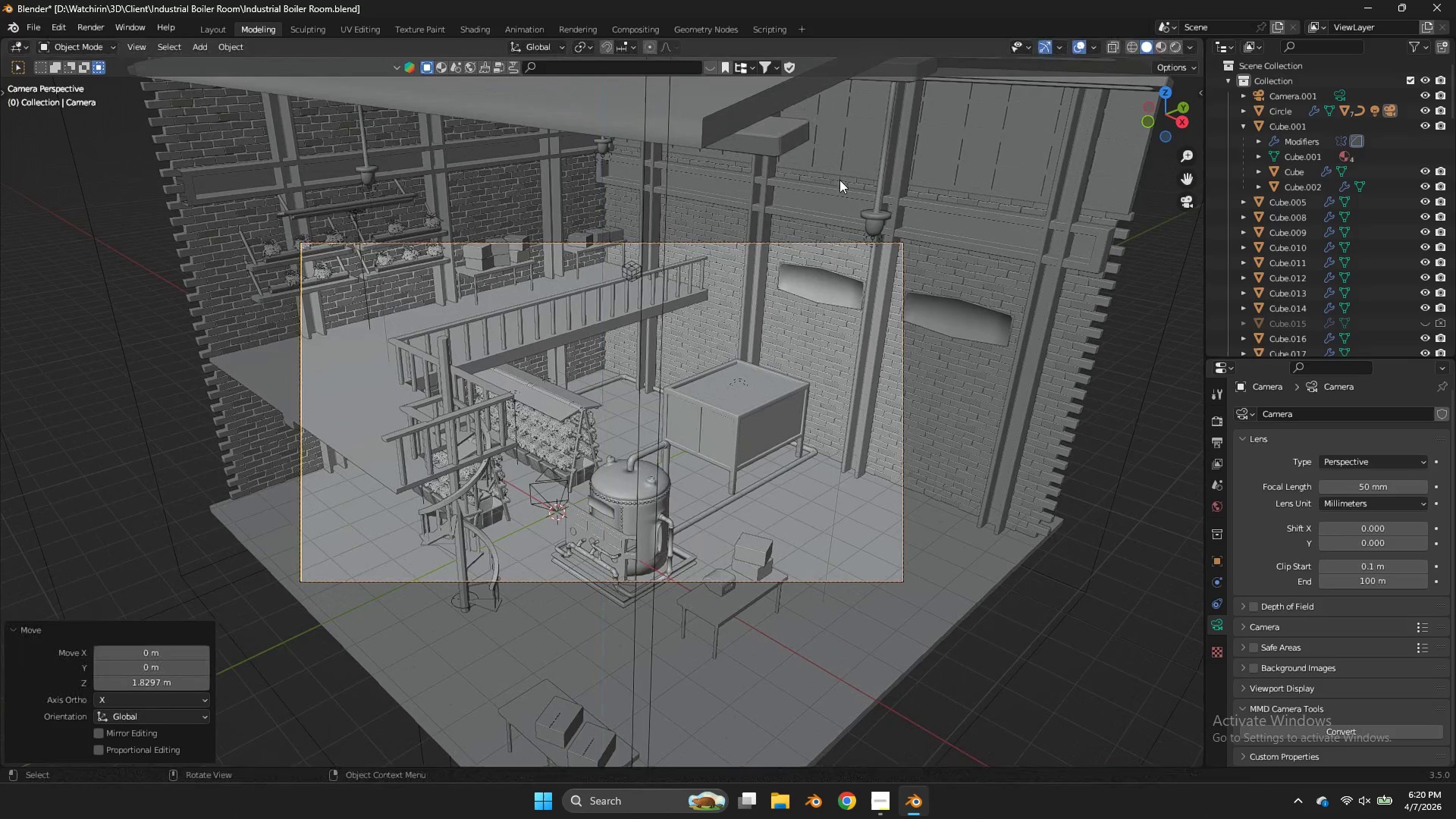 
type(gzz)
 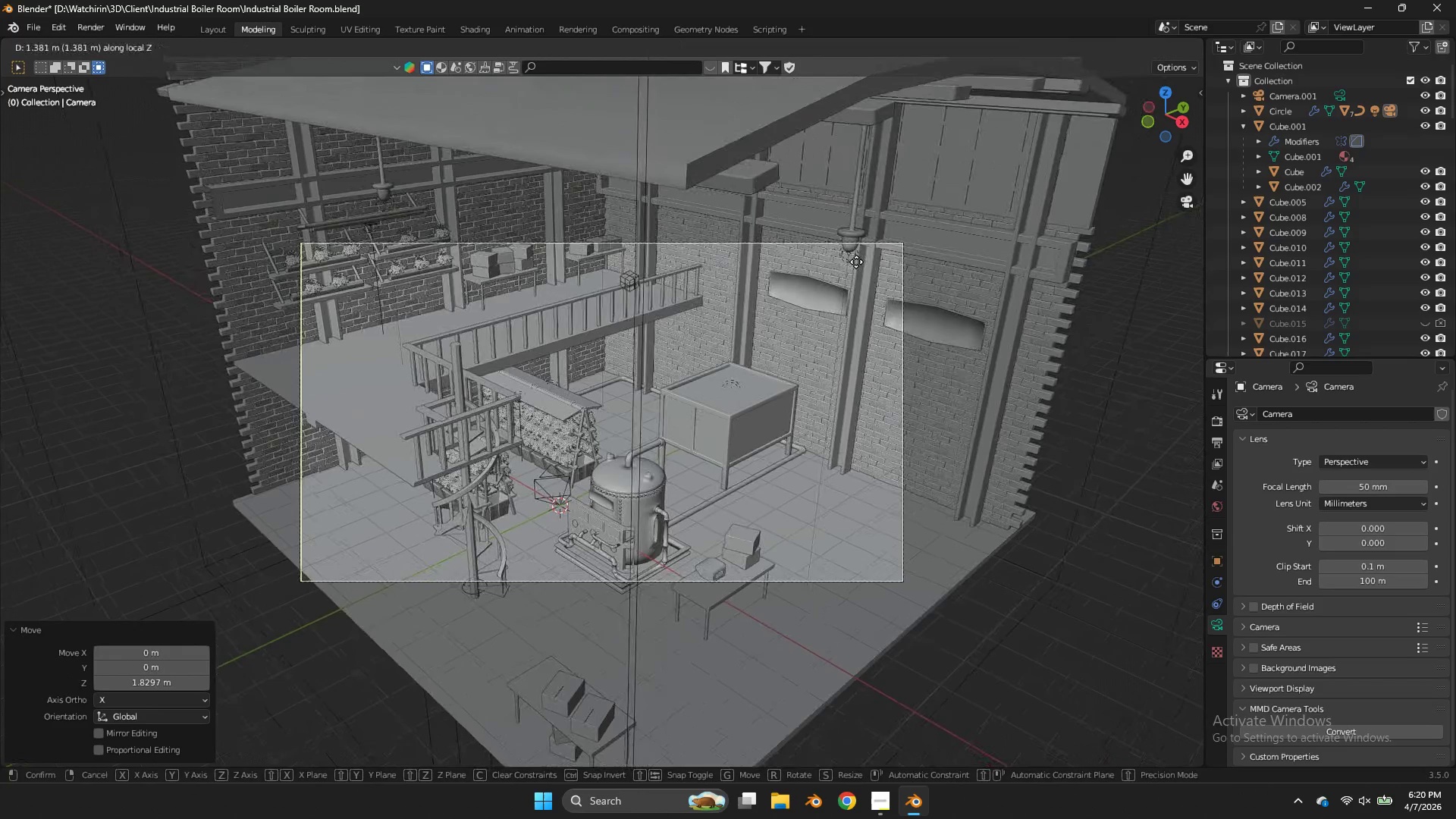 
left_click([856, 262])
 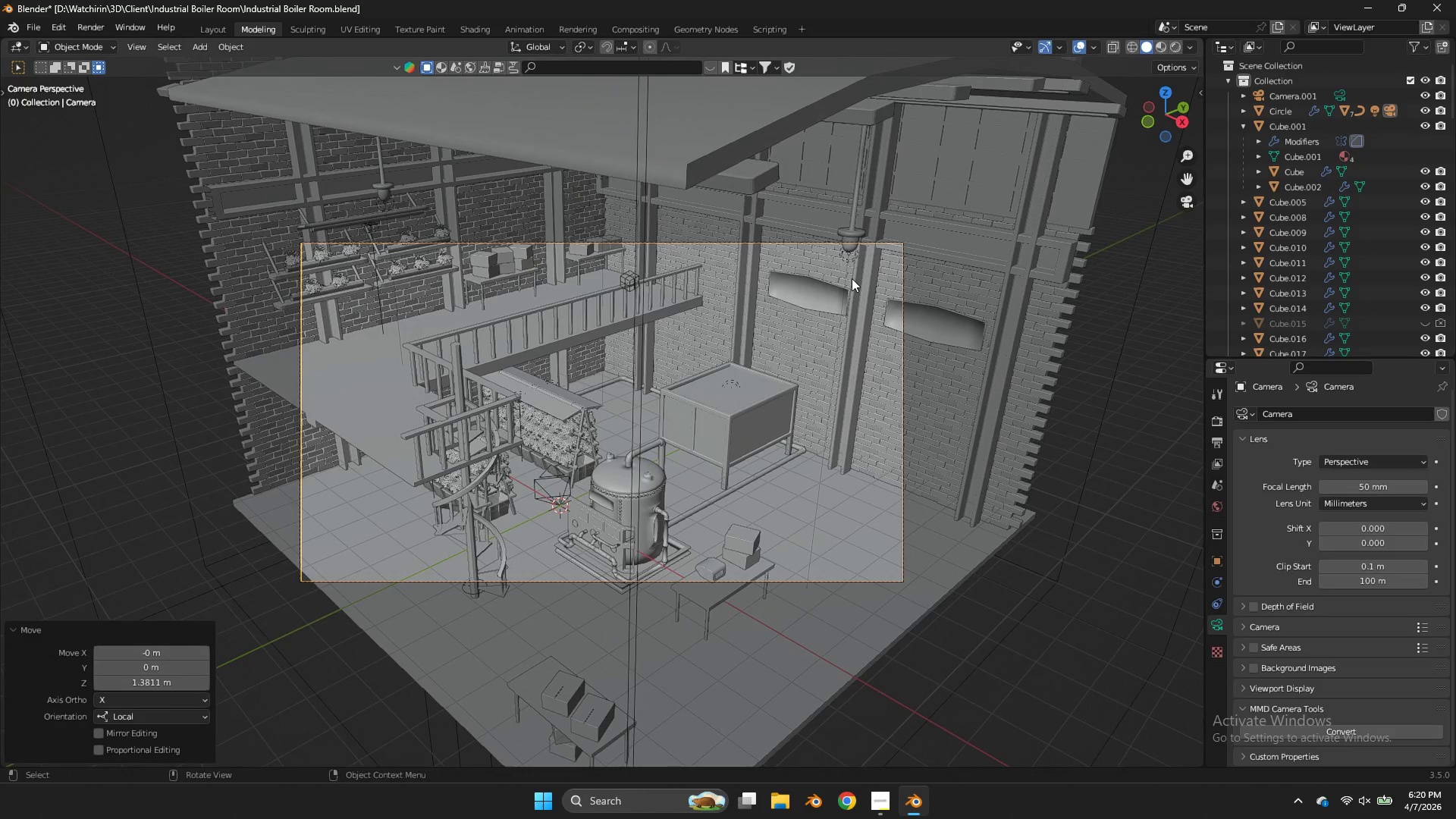 
type(gzzgz)
 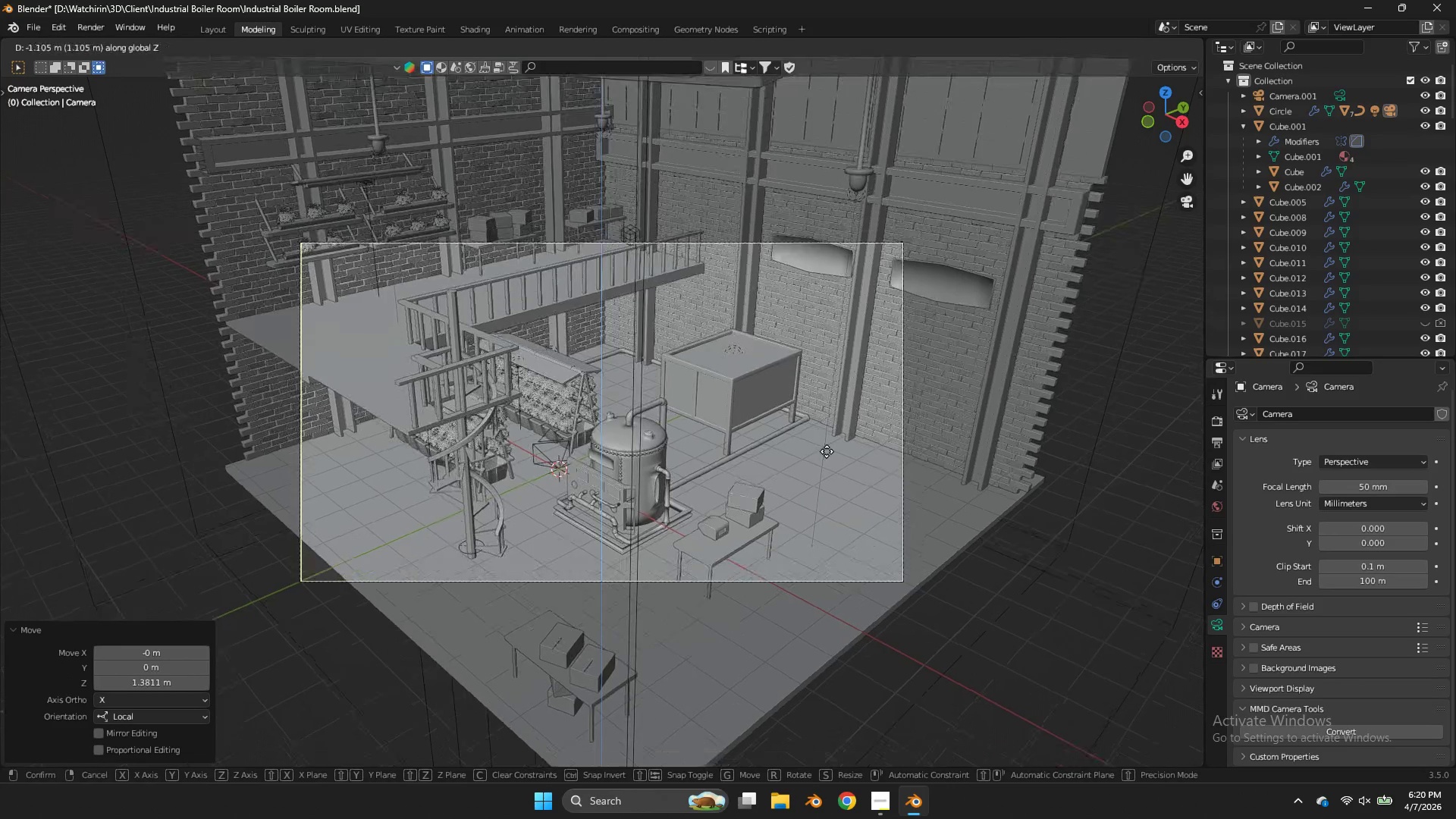 
left_click([825, 455])
 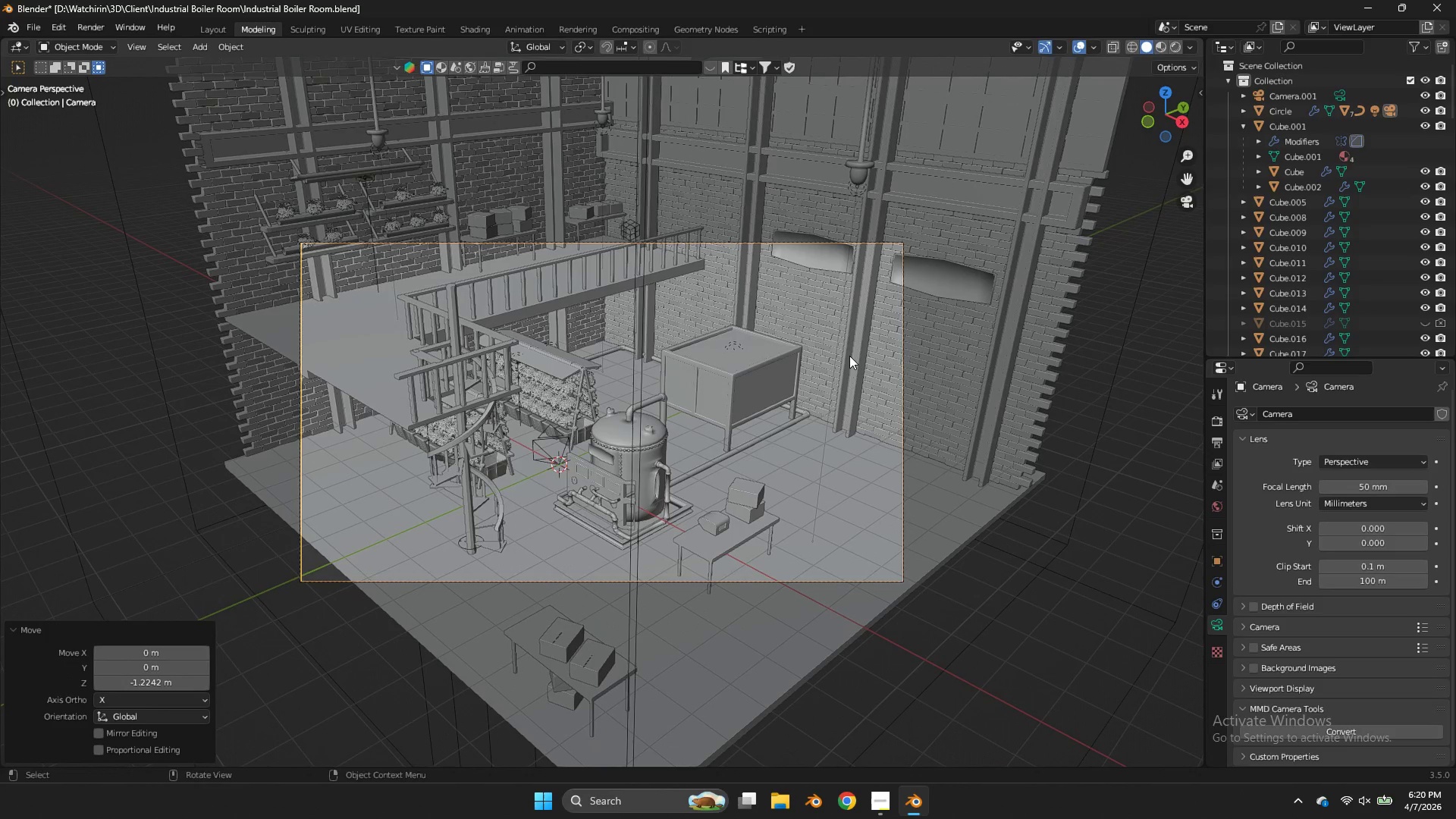 
key(Alt+AltLeft)
 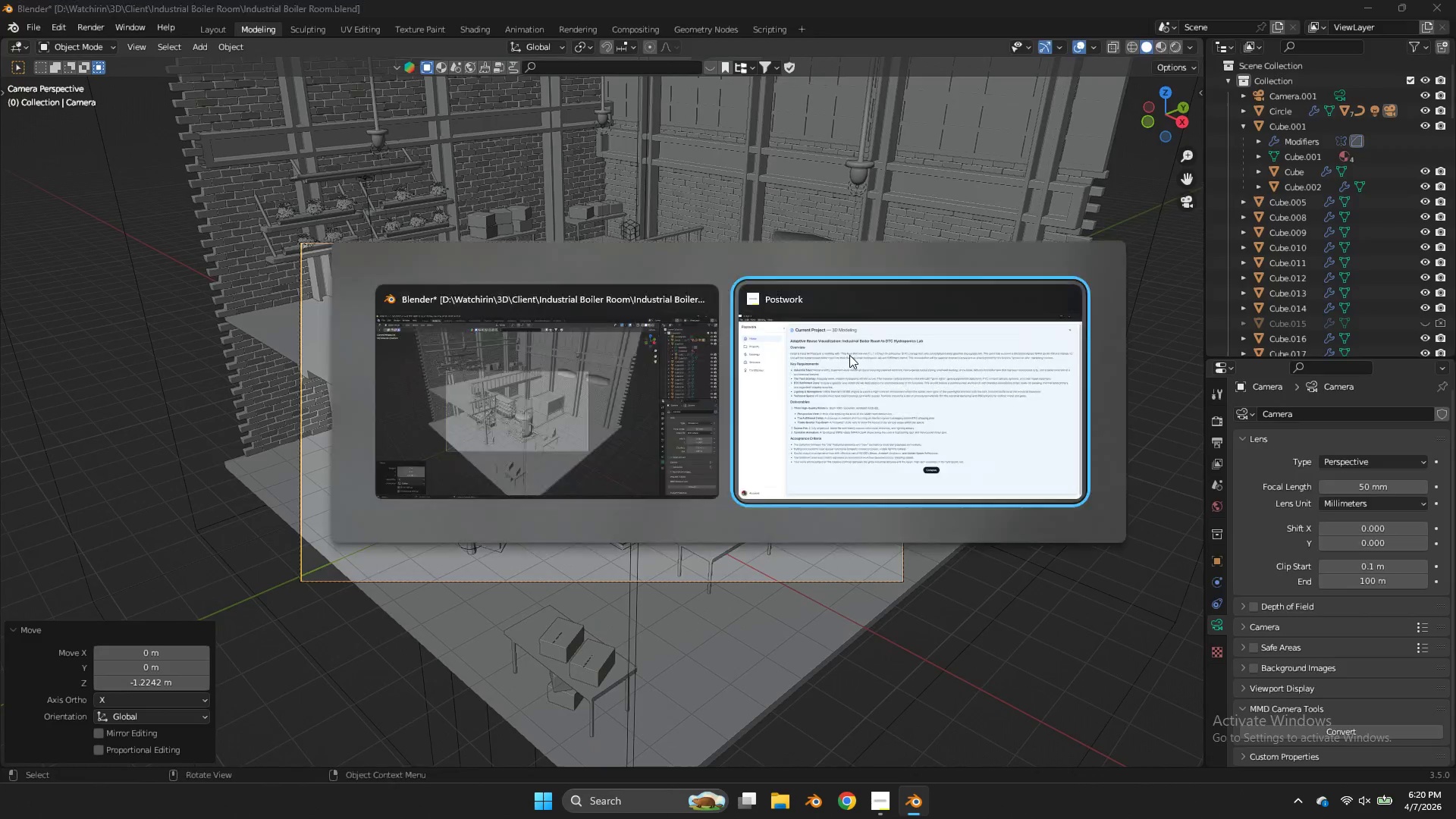 
key(Alt+Tab)